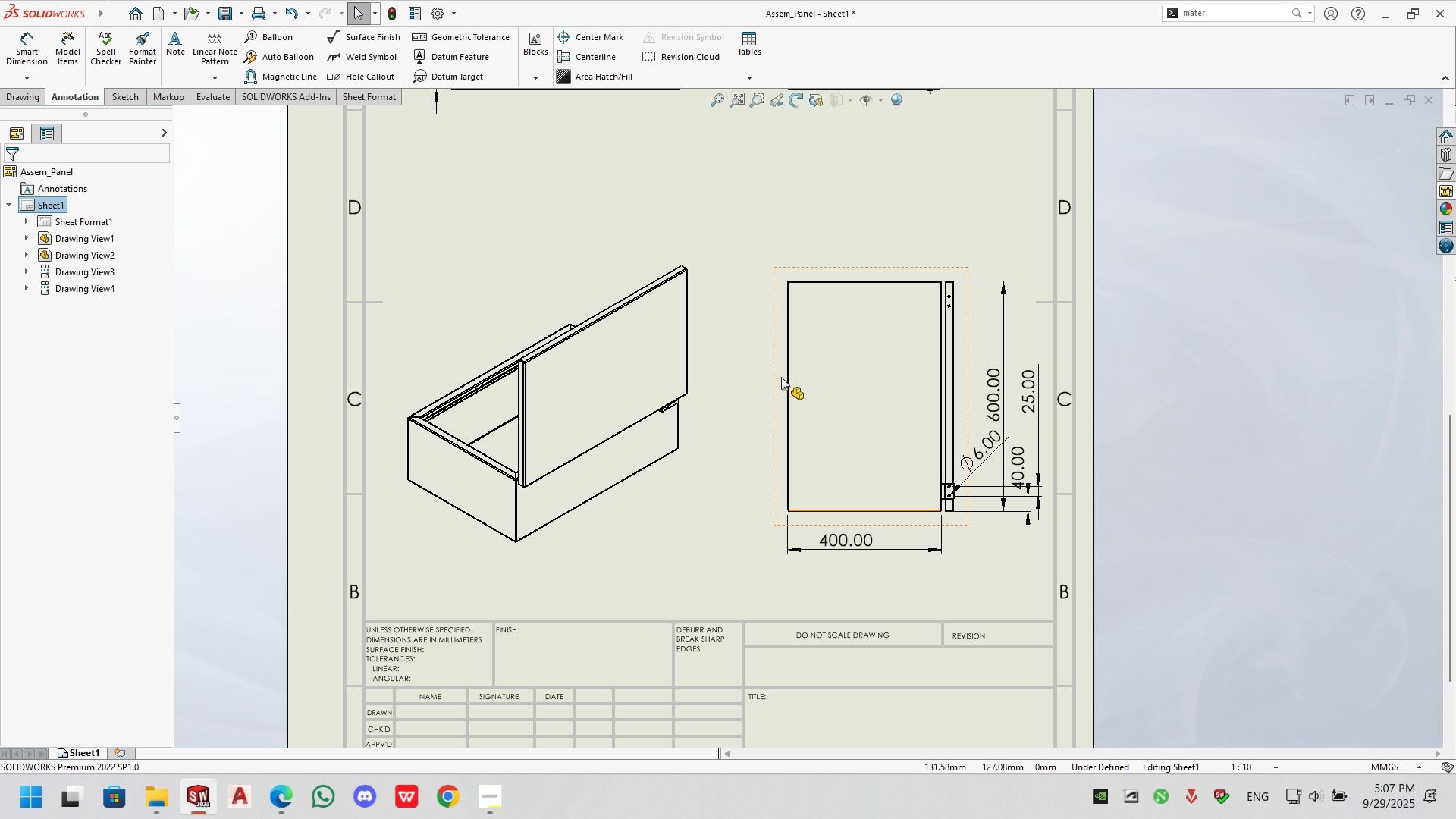 
scroll: coordinate [781, 298], scroll_direction: down, amount: 3.0
 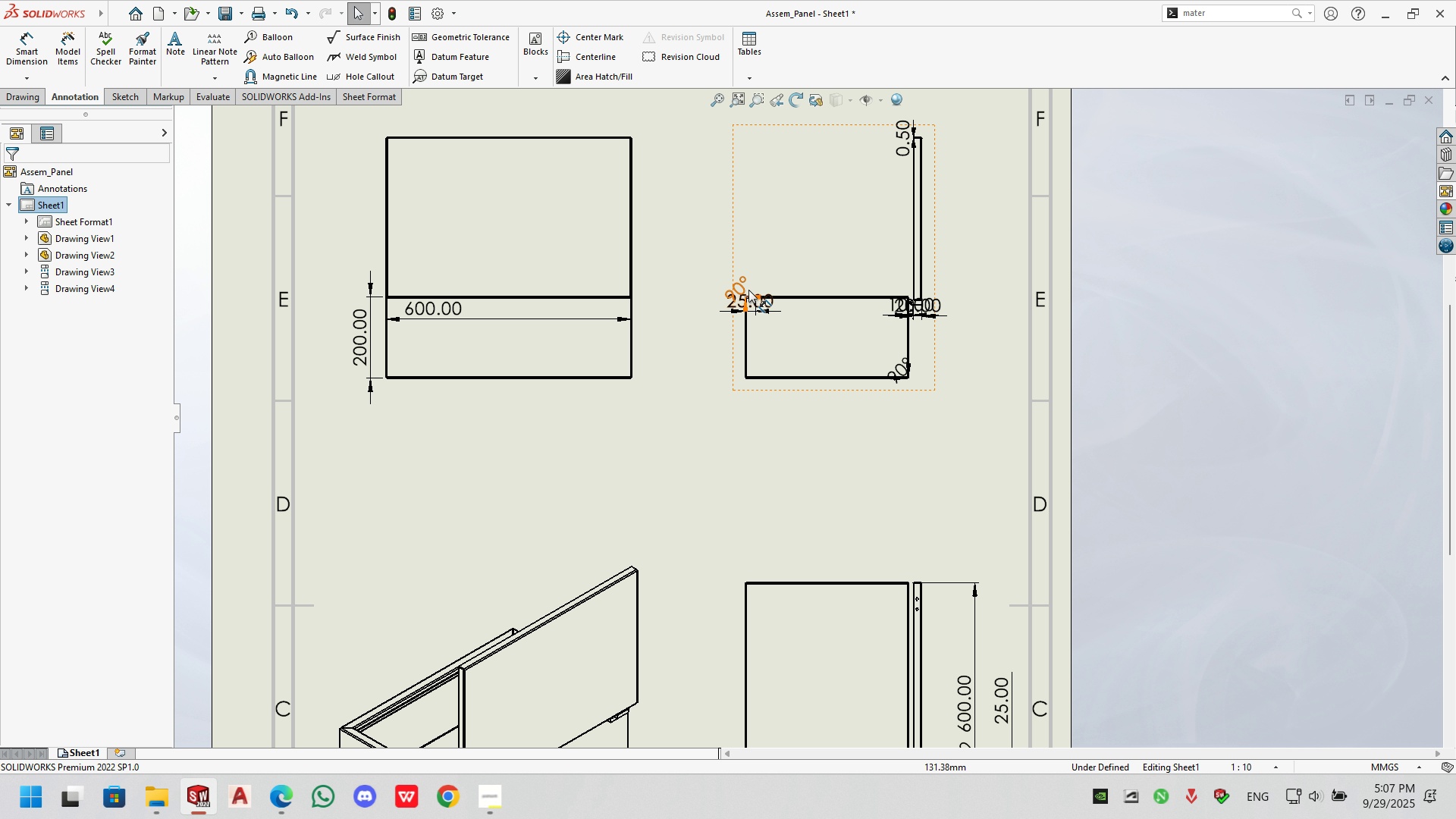 
left_click([745, 286])
 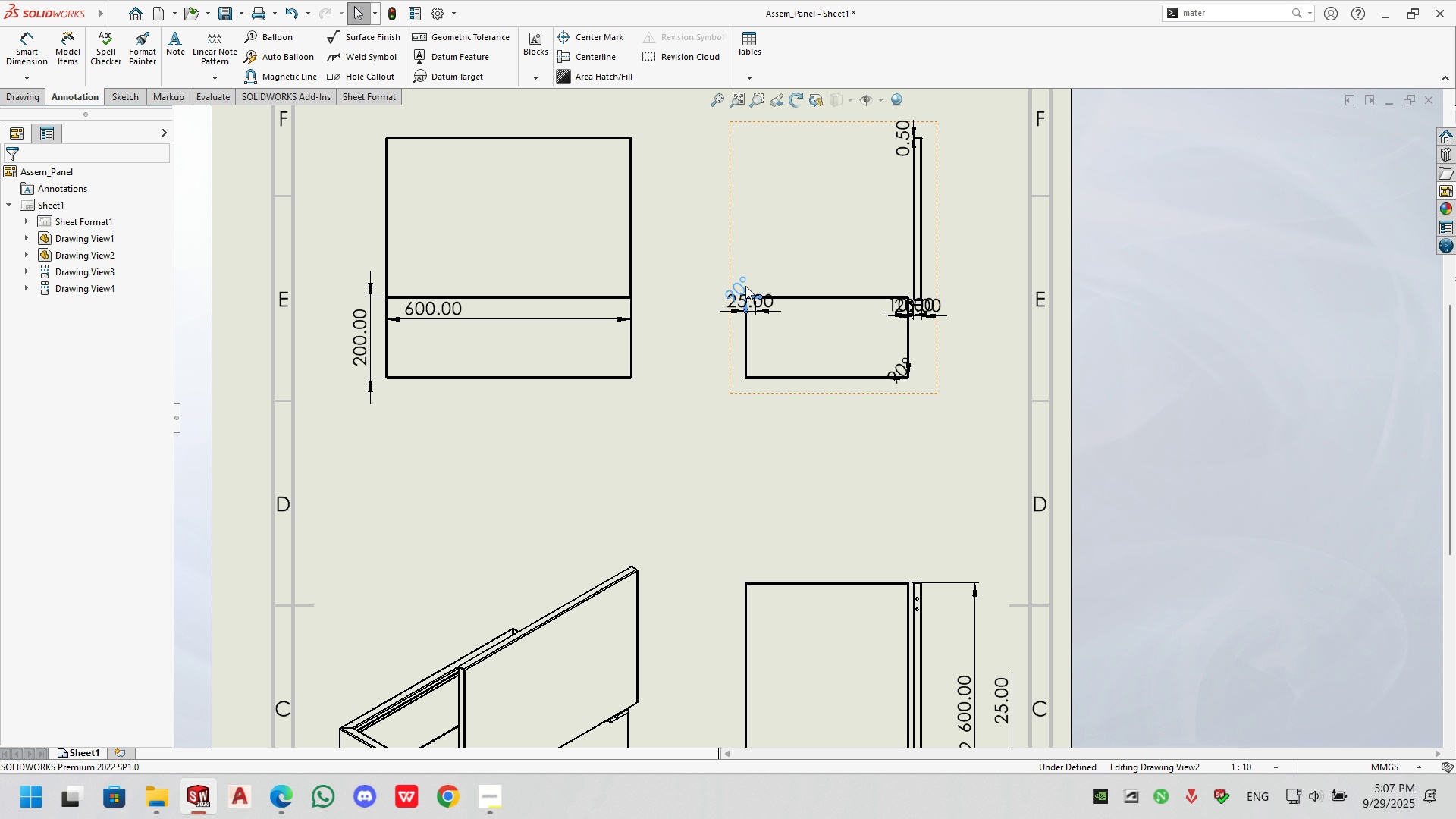 
key(Delete)
 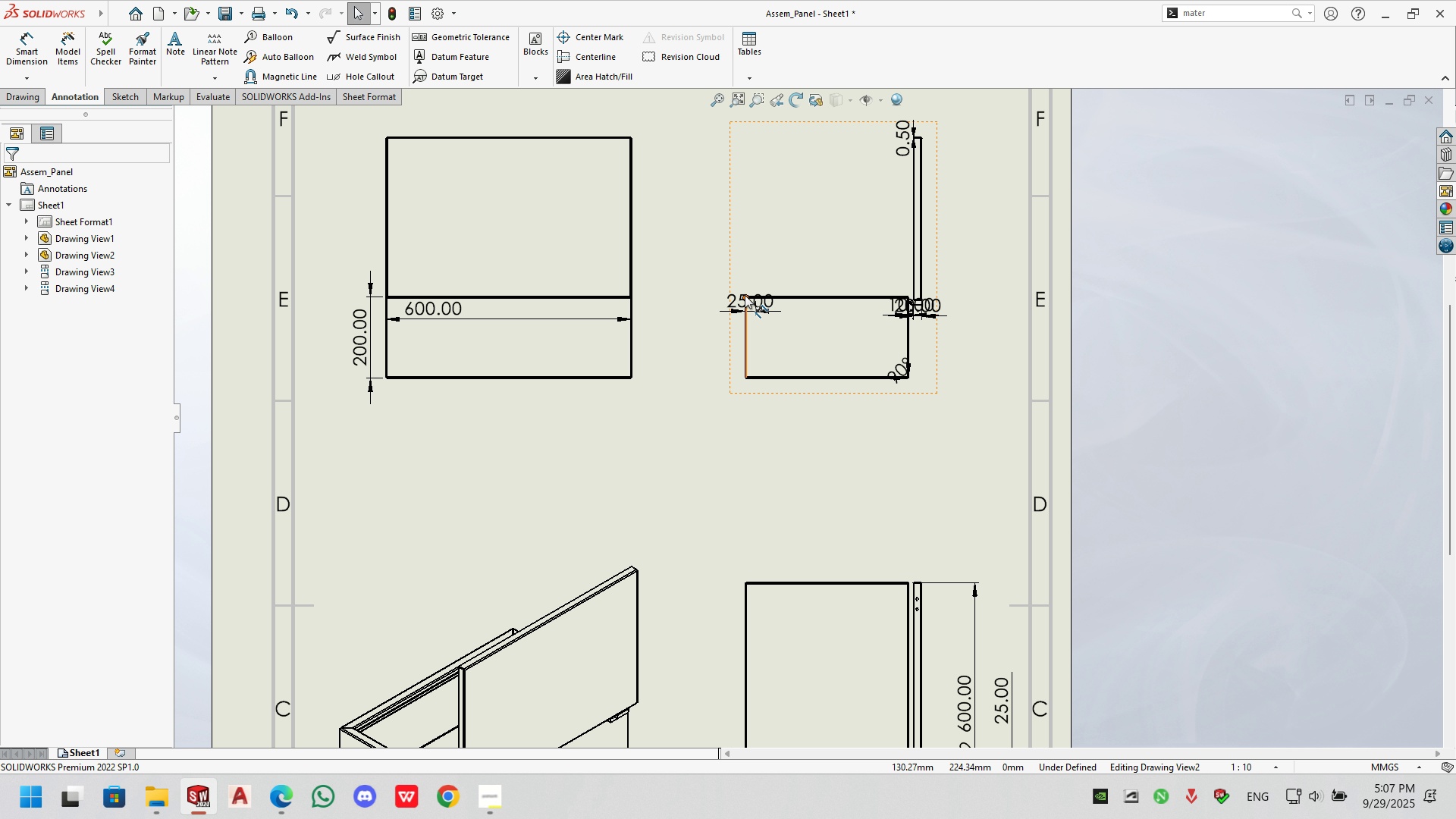 
left_click_drag(start_coordinate=[743, 297], to_coordinate=[748, 282])
 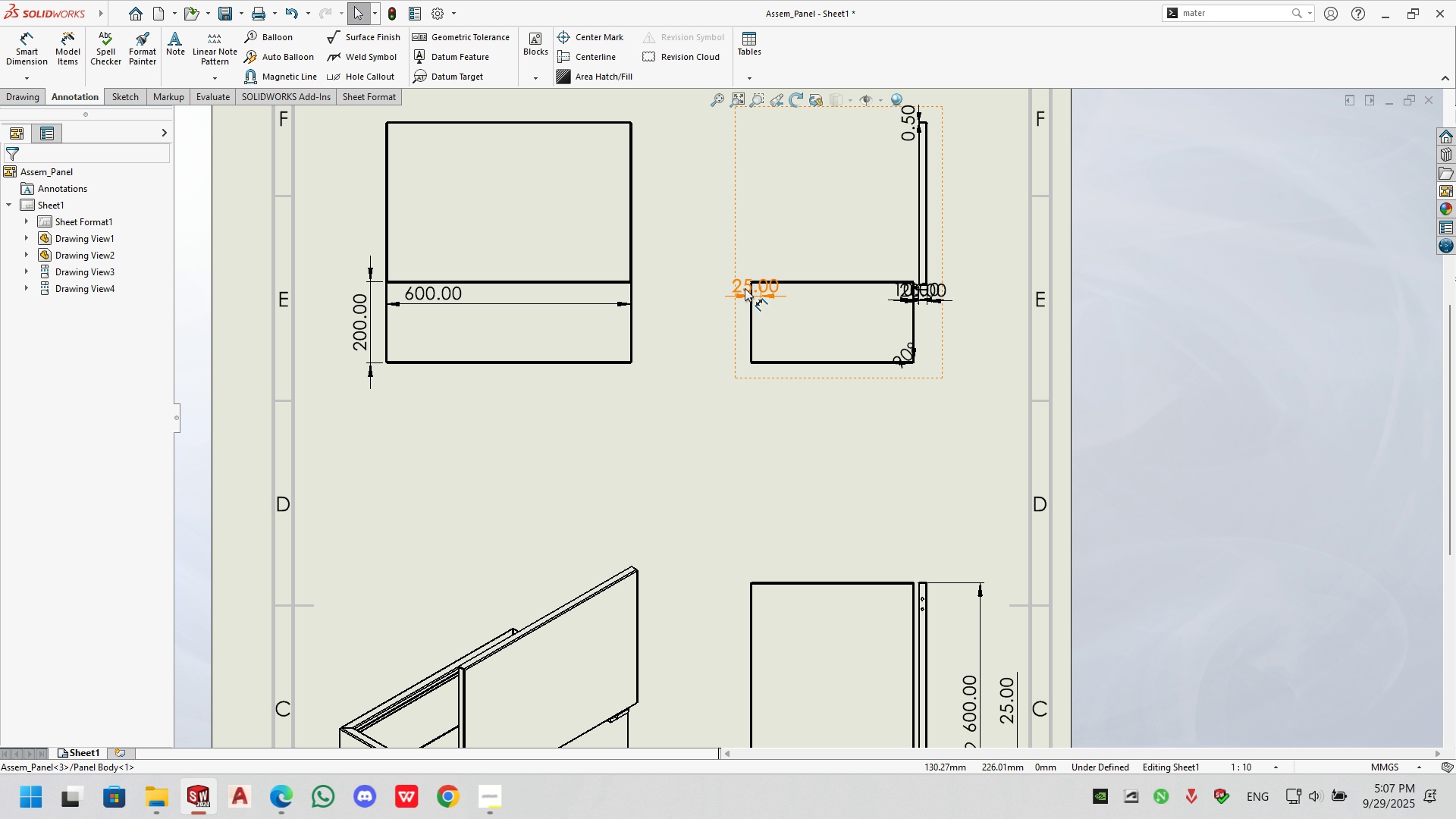 
left_click_drag(start_coordinate=[745, 288], to_coordinate=[776, 239])
 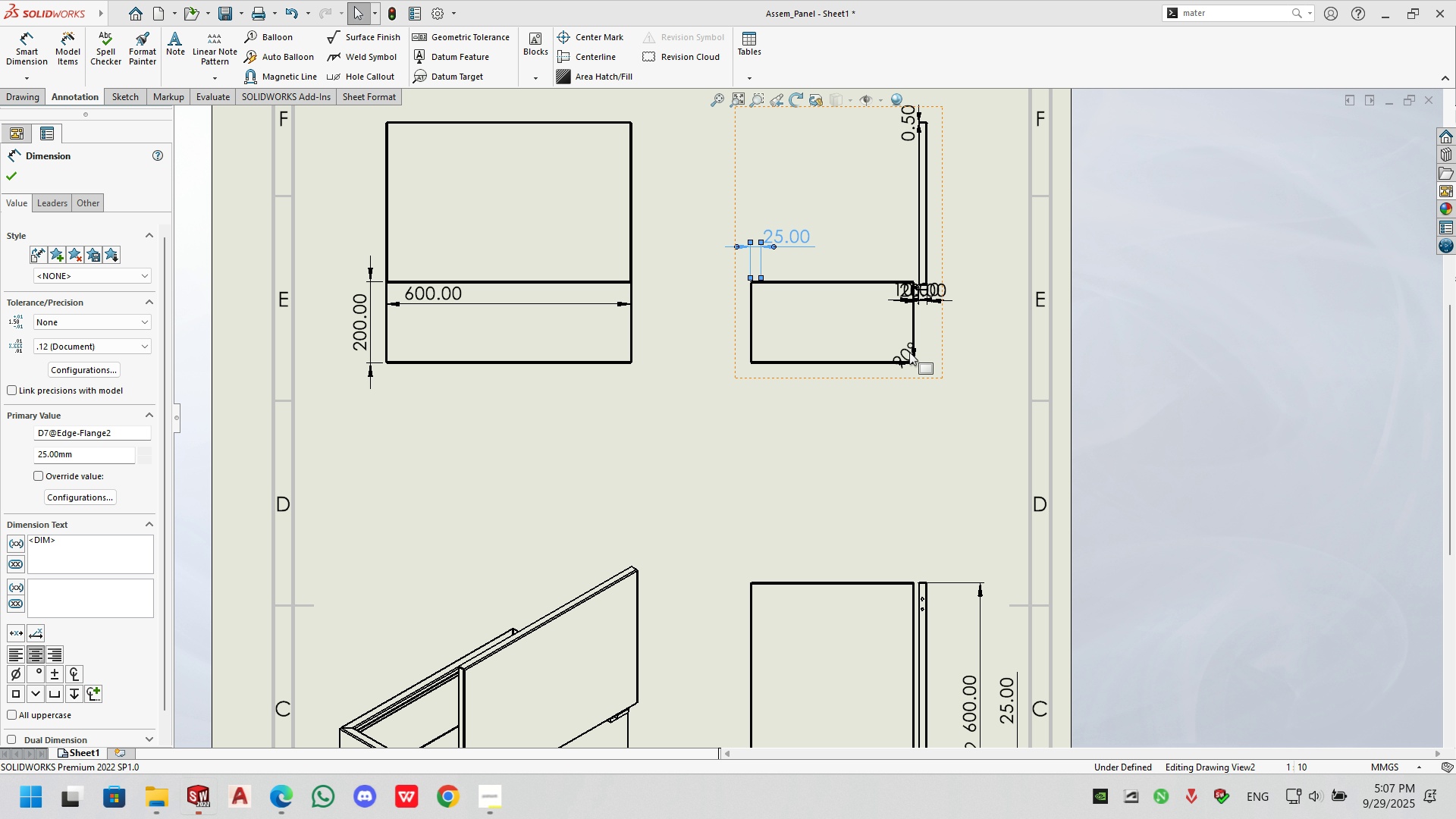 
left_click([903, 352])
 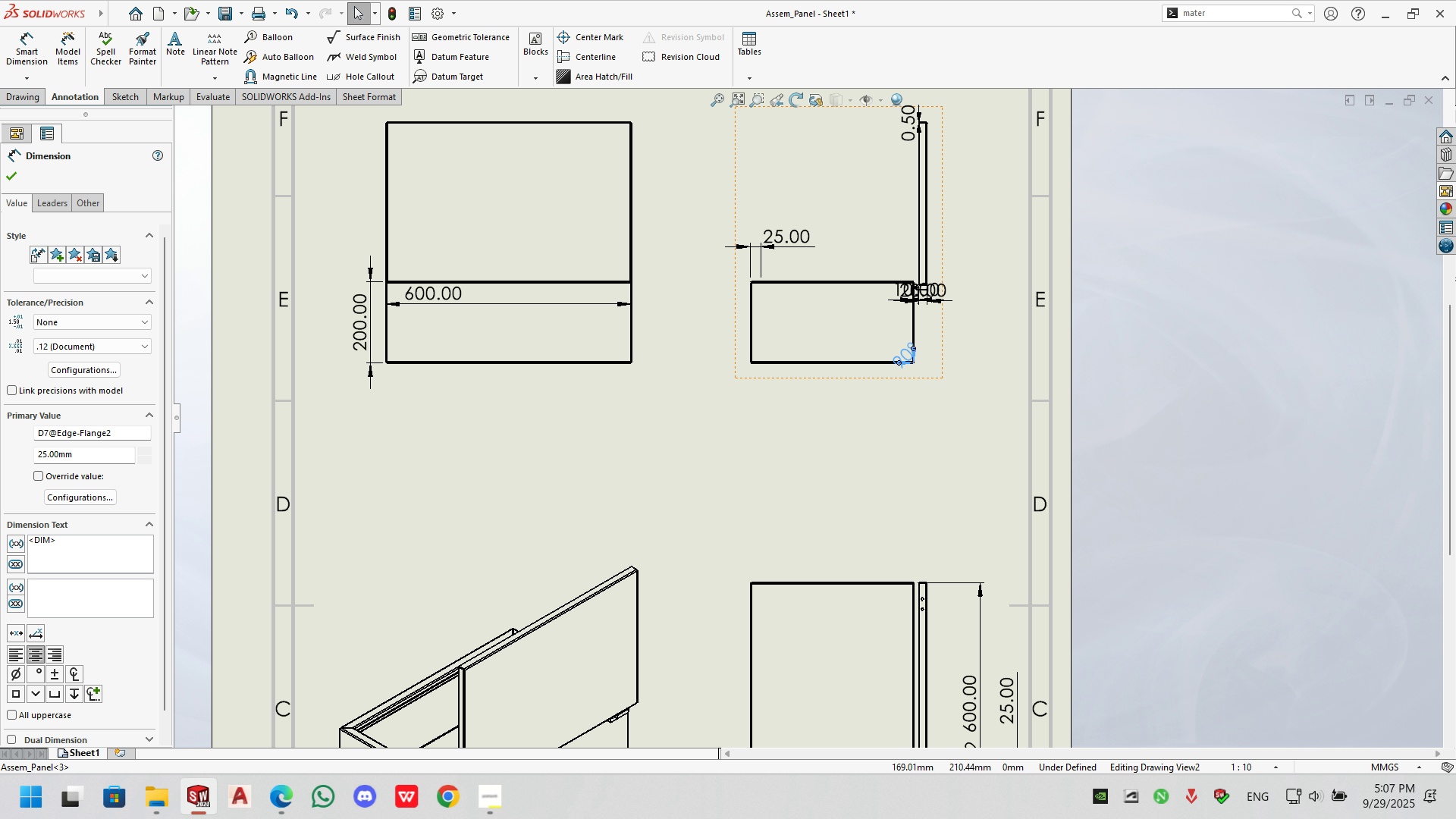 
key(Delete)
 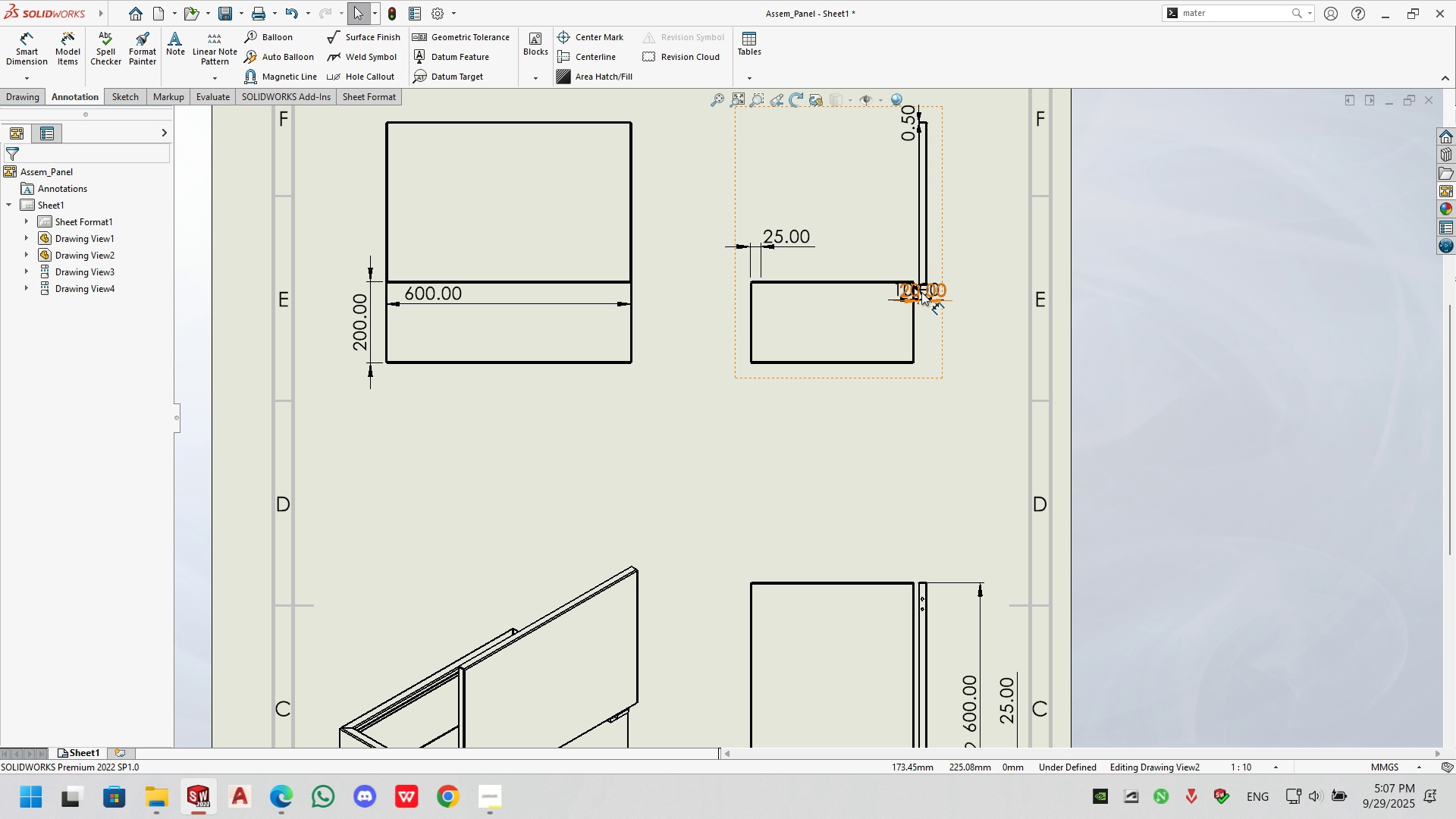 
left_click_drag(start_coordinate=[921, 292], to_coordinate=[970, 305])
 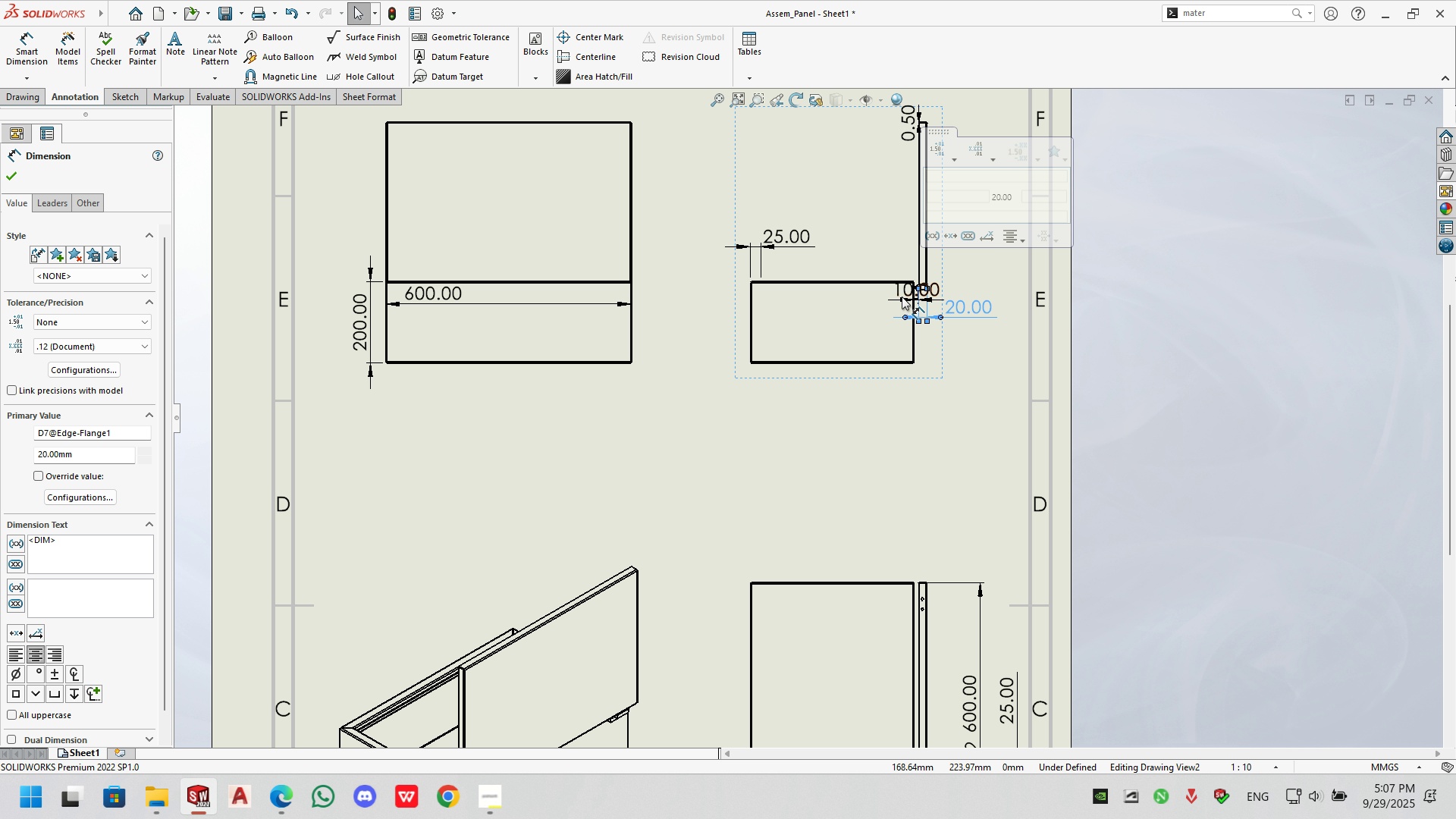 
left_click_drag(start_coordinate=[905, 293], to_coordinate=[888, 304])
 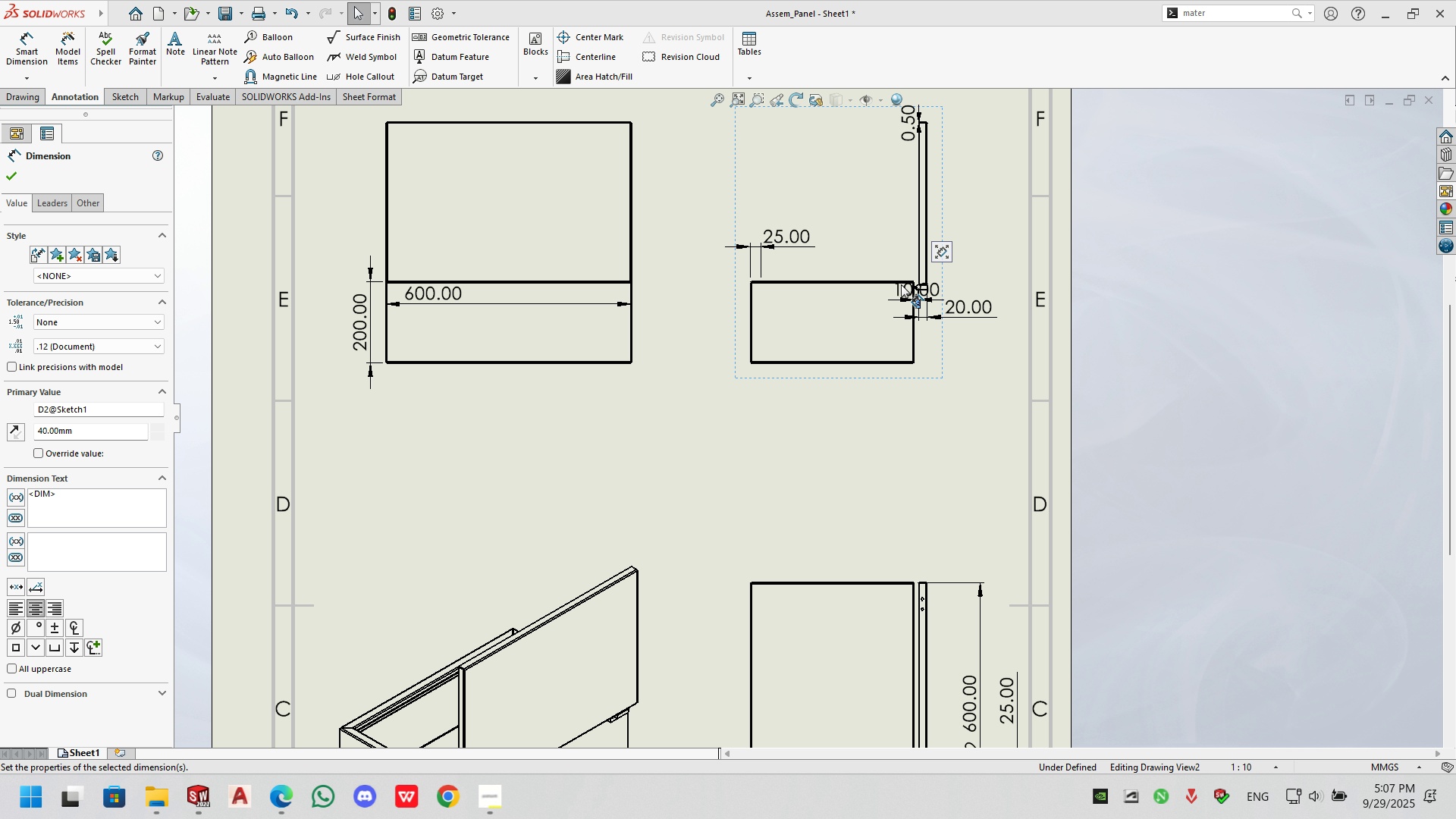 
left_click_drag(start_coordinate=[901, 285], to_coordinate=[890, 301])
 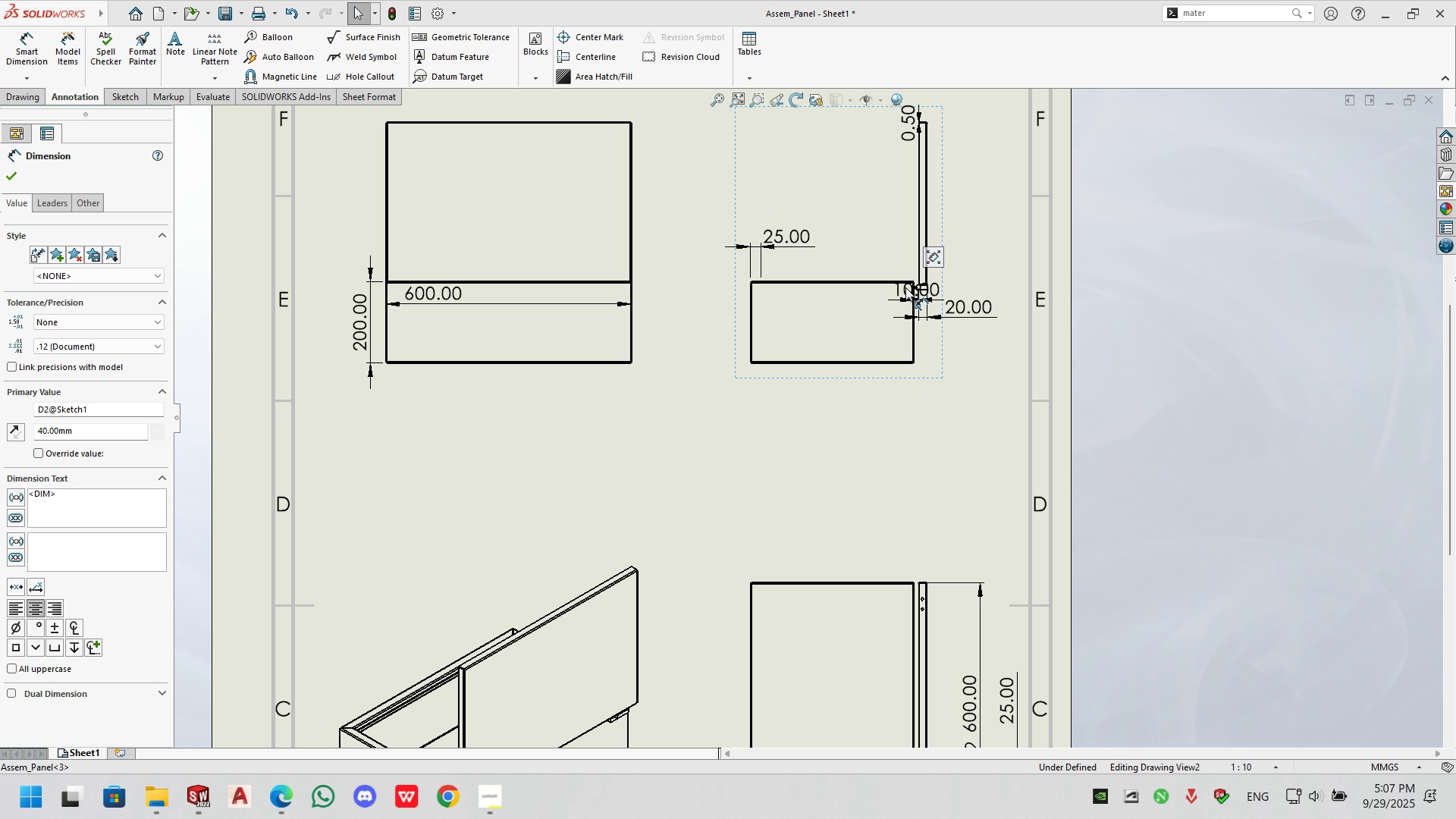 
left_click_drag(start_coordinate=[905, 287], to_coordinate=[893, 294])
 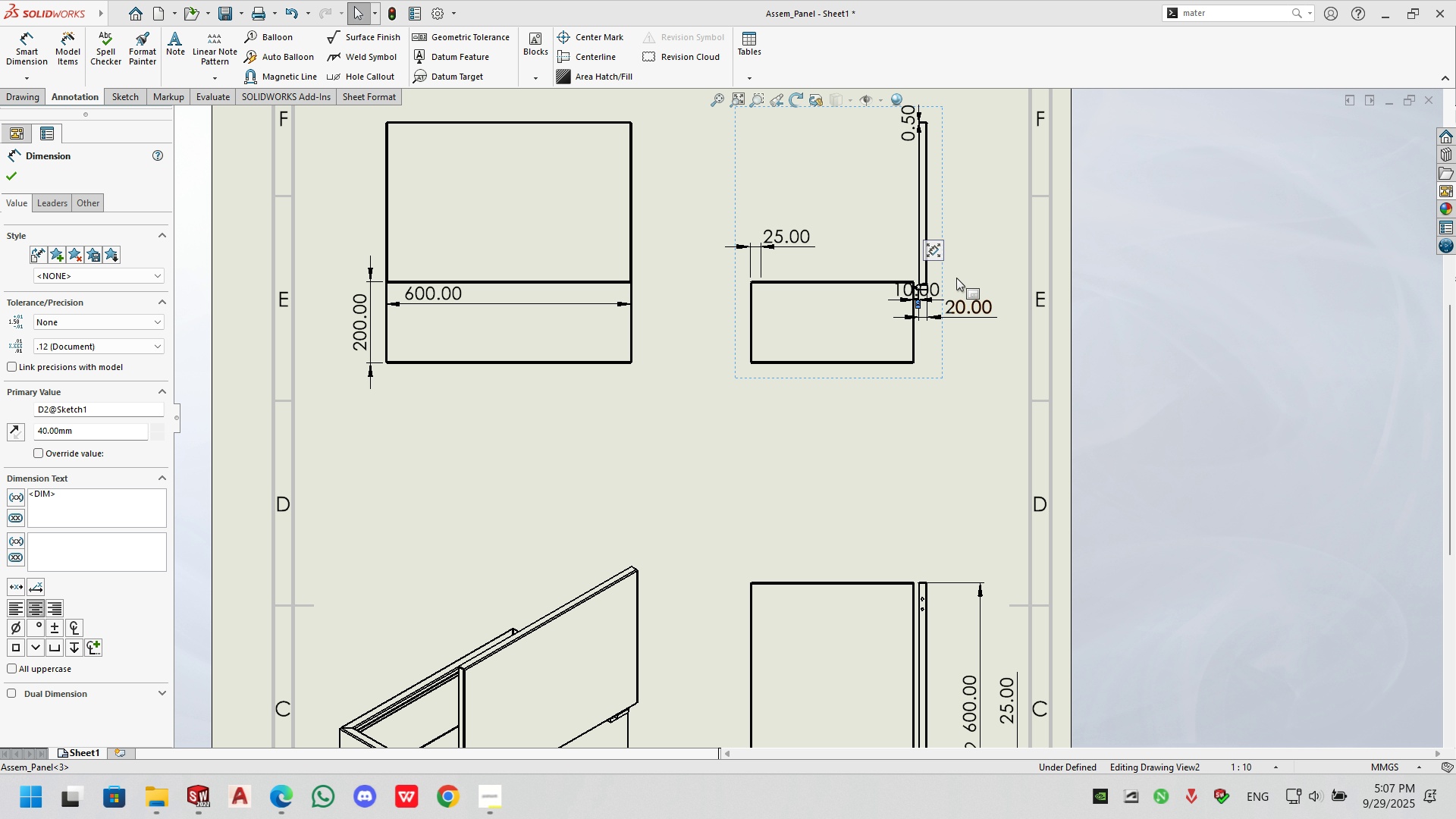 
left_click([957, 275])
 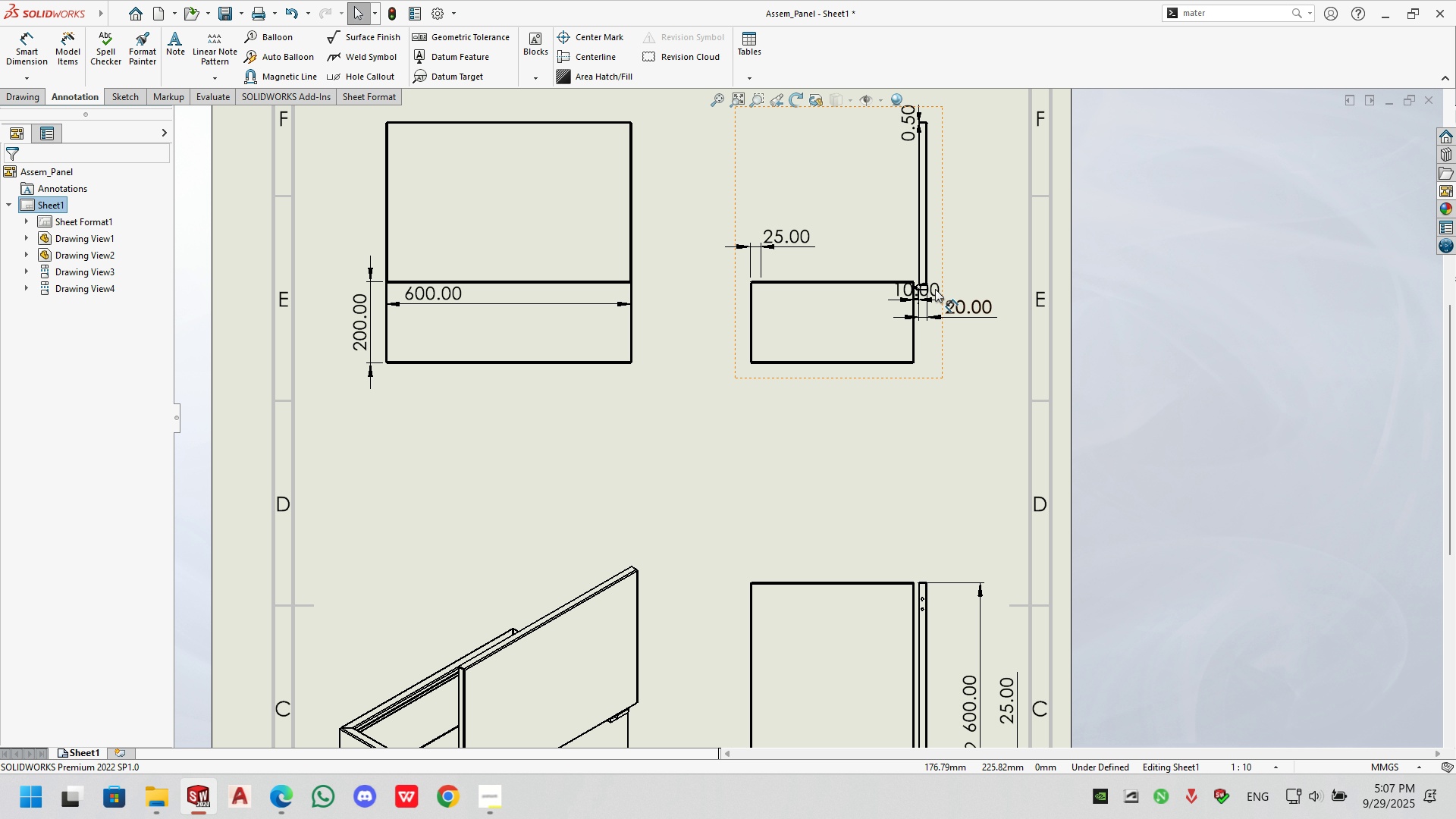 
left_click_drag(start_coordinate=[936, 284], to_coordinate=[949, 273])
 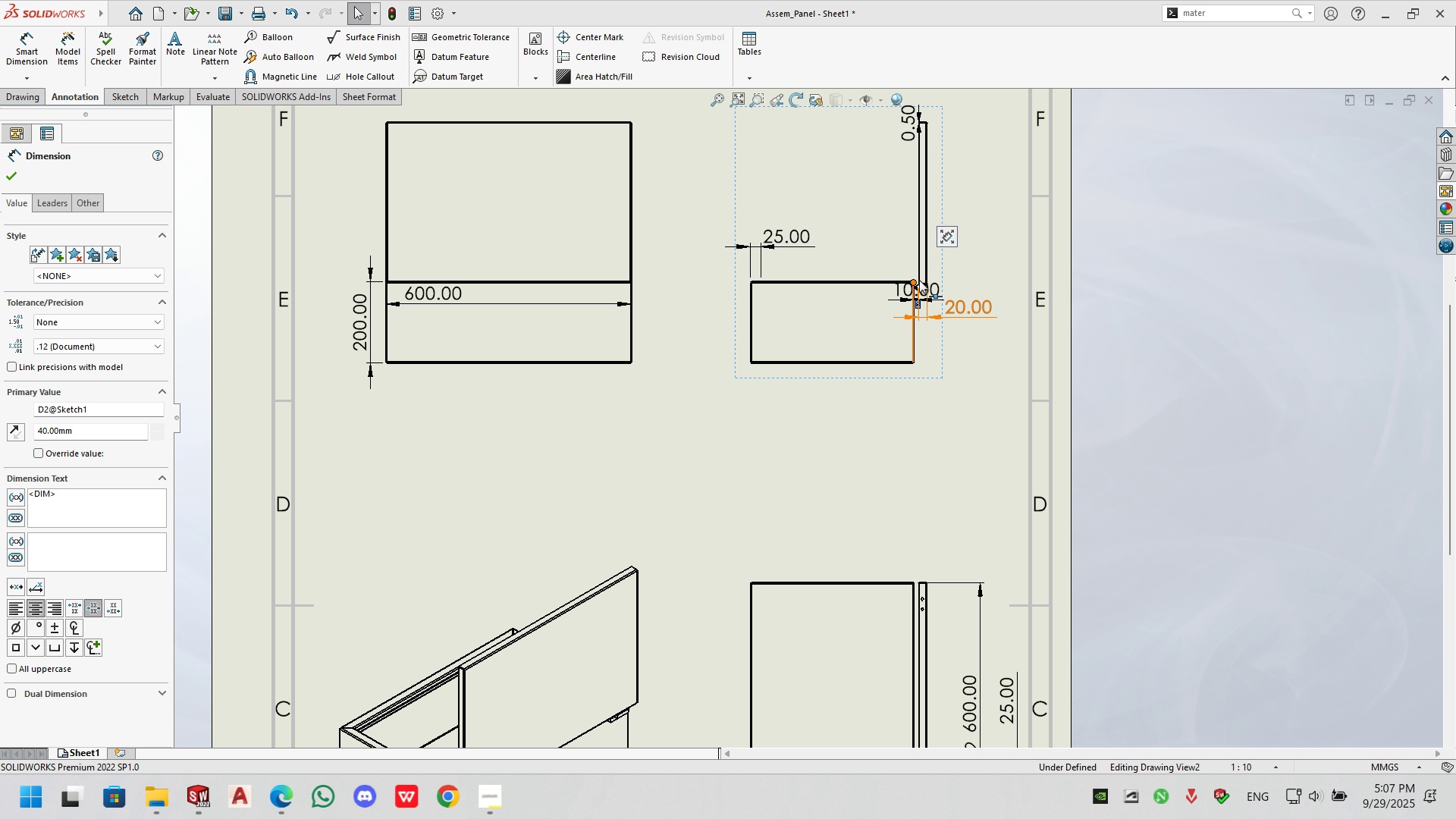 
left_click([974, 265])
 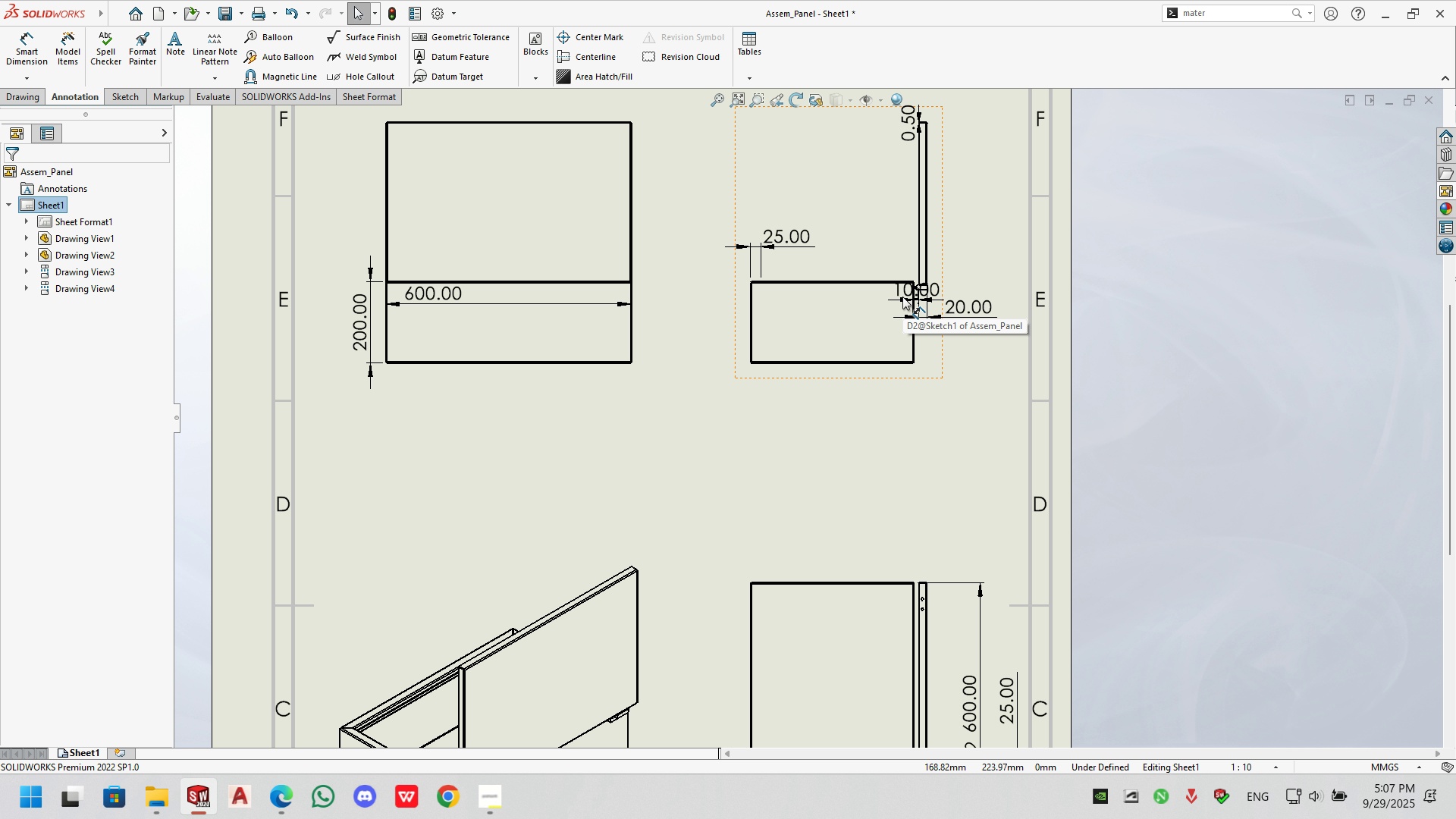 
left_click_drag(start_coordinate=[903, 300], to_coordinate=[889, 325])
 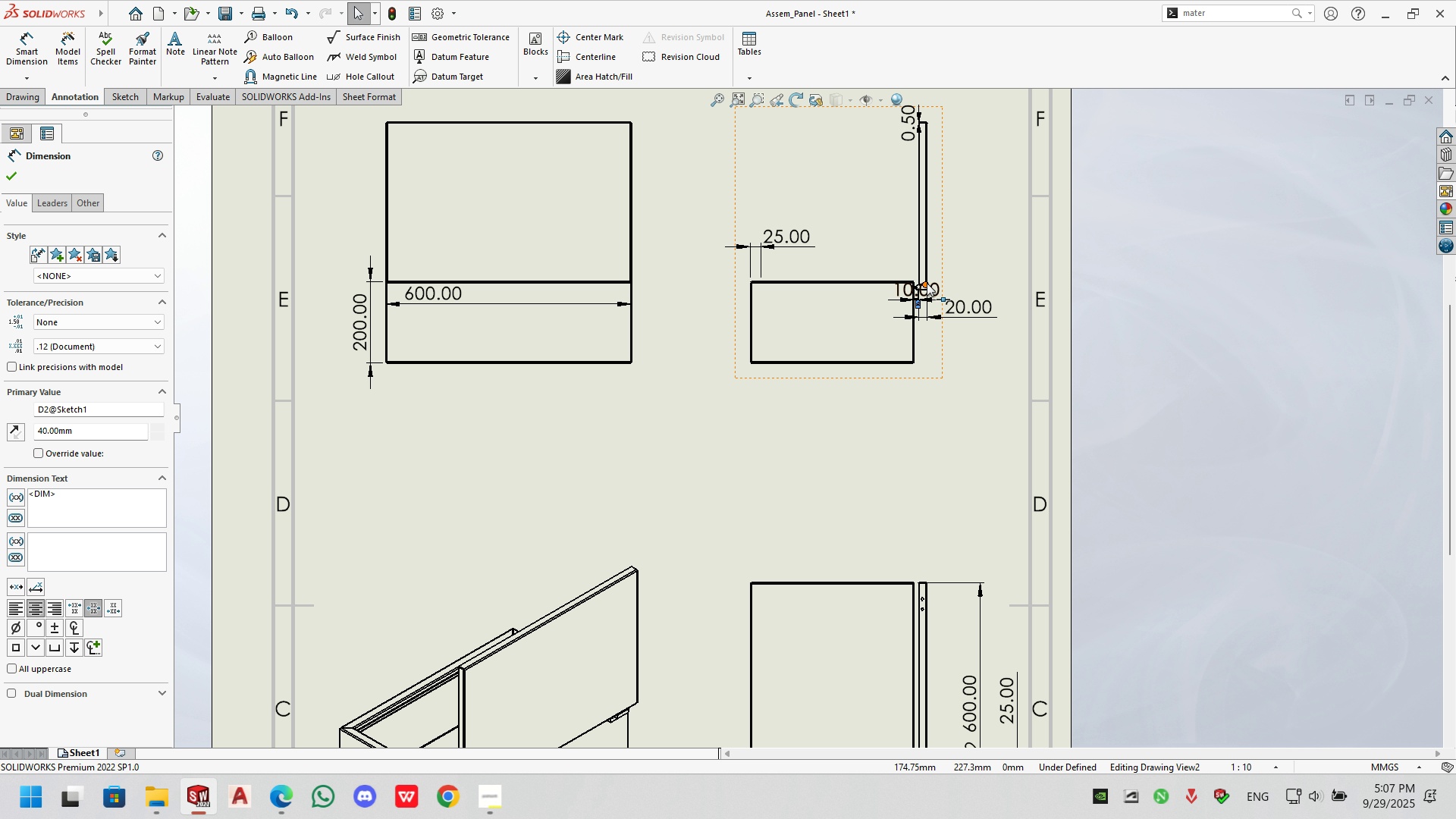 
left_click_drag(start_coordinate=[929, 287], to_coordinate=[938, 306])
 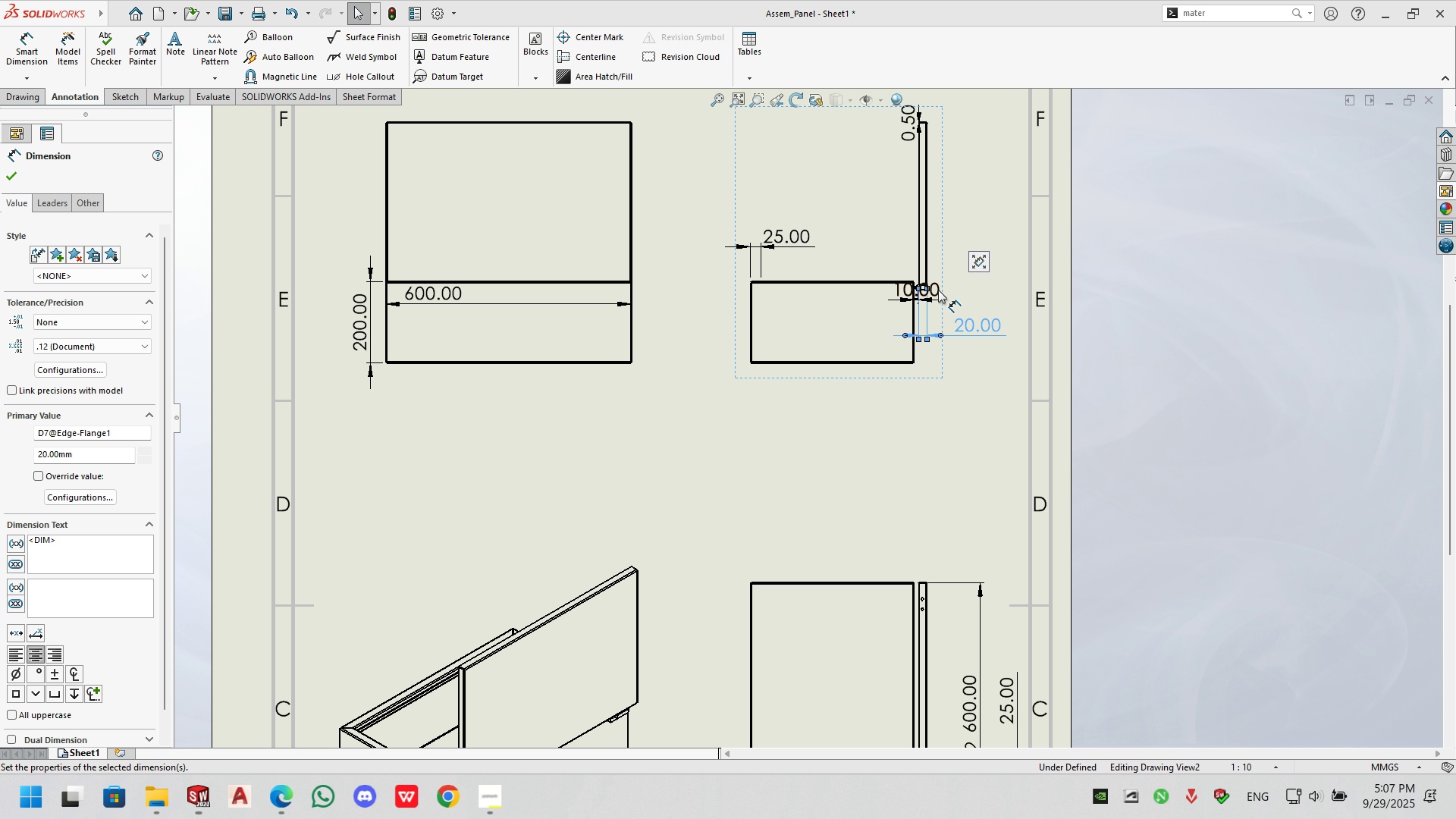 
left_click([938, 290])
 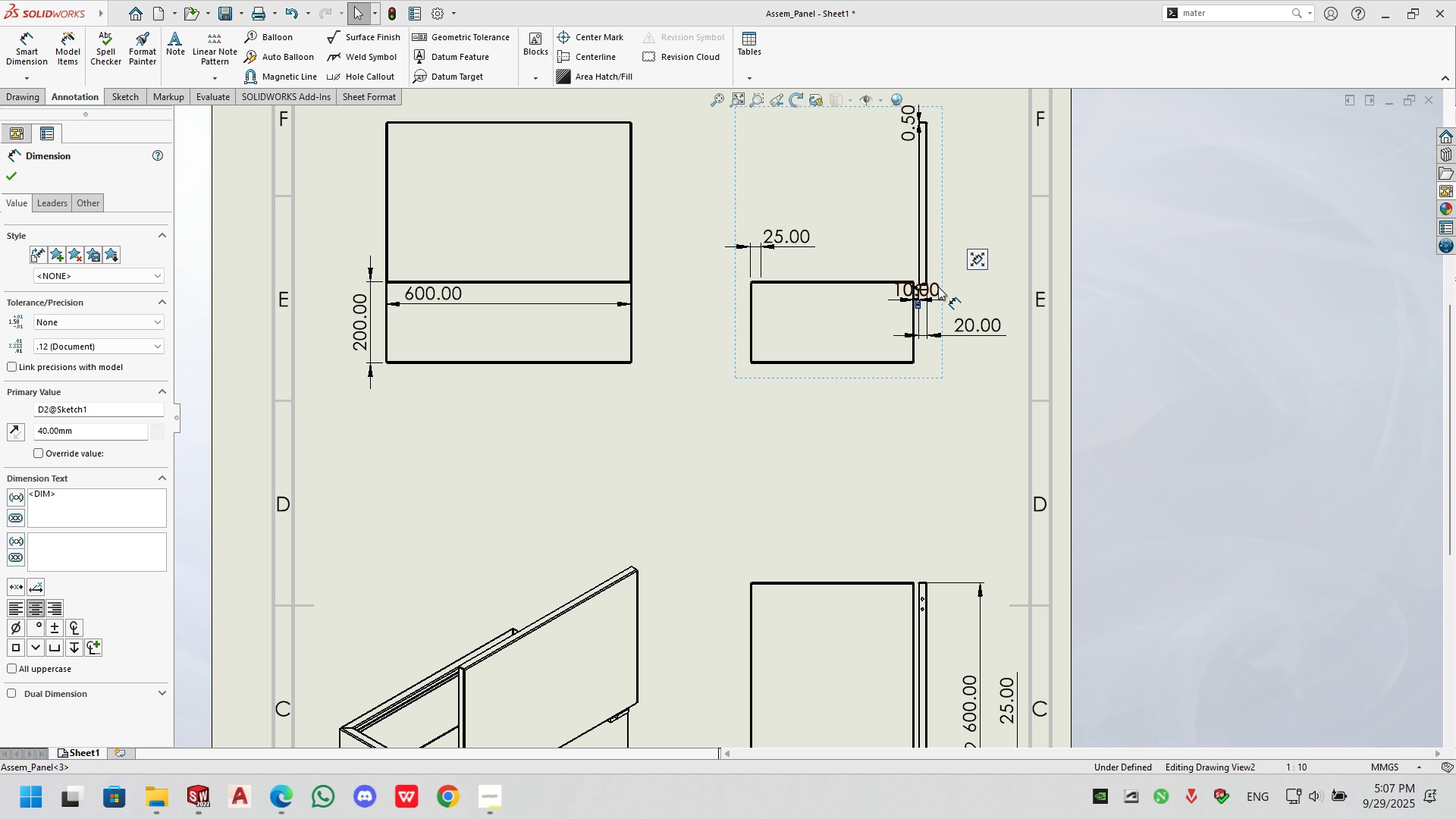 
double_click([933, 287])
 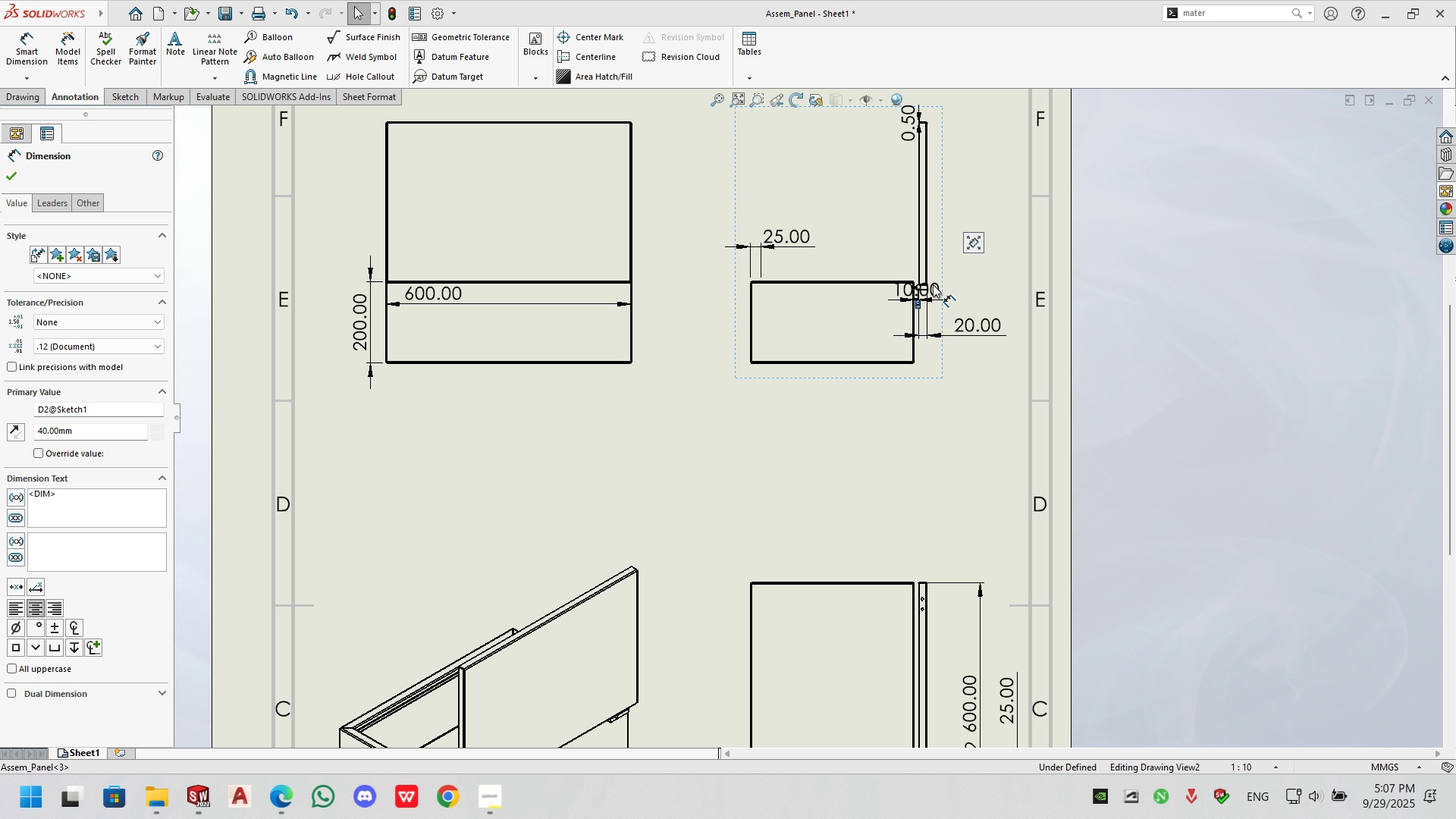 
left_click_drag(start_coordinate=[933, 284], to_coordinate=[955, 262])
 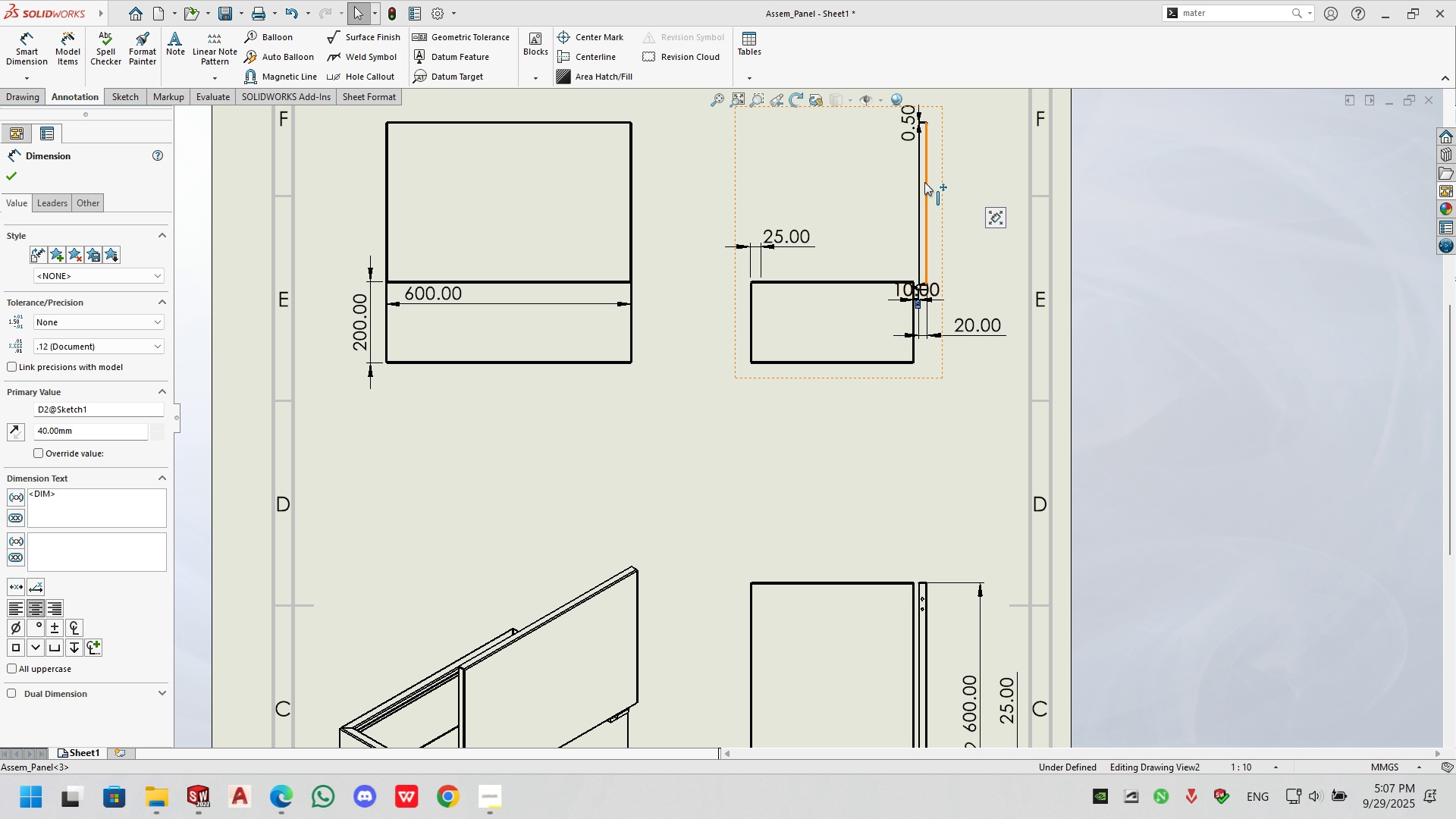 
scroll: coordinate [899, 179], scroll_direction: none, amount: 0.0
 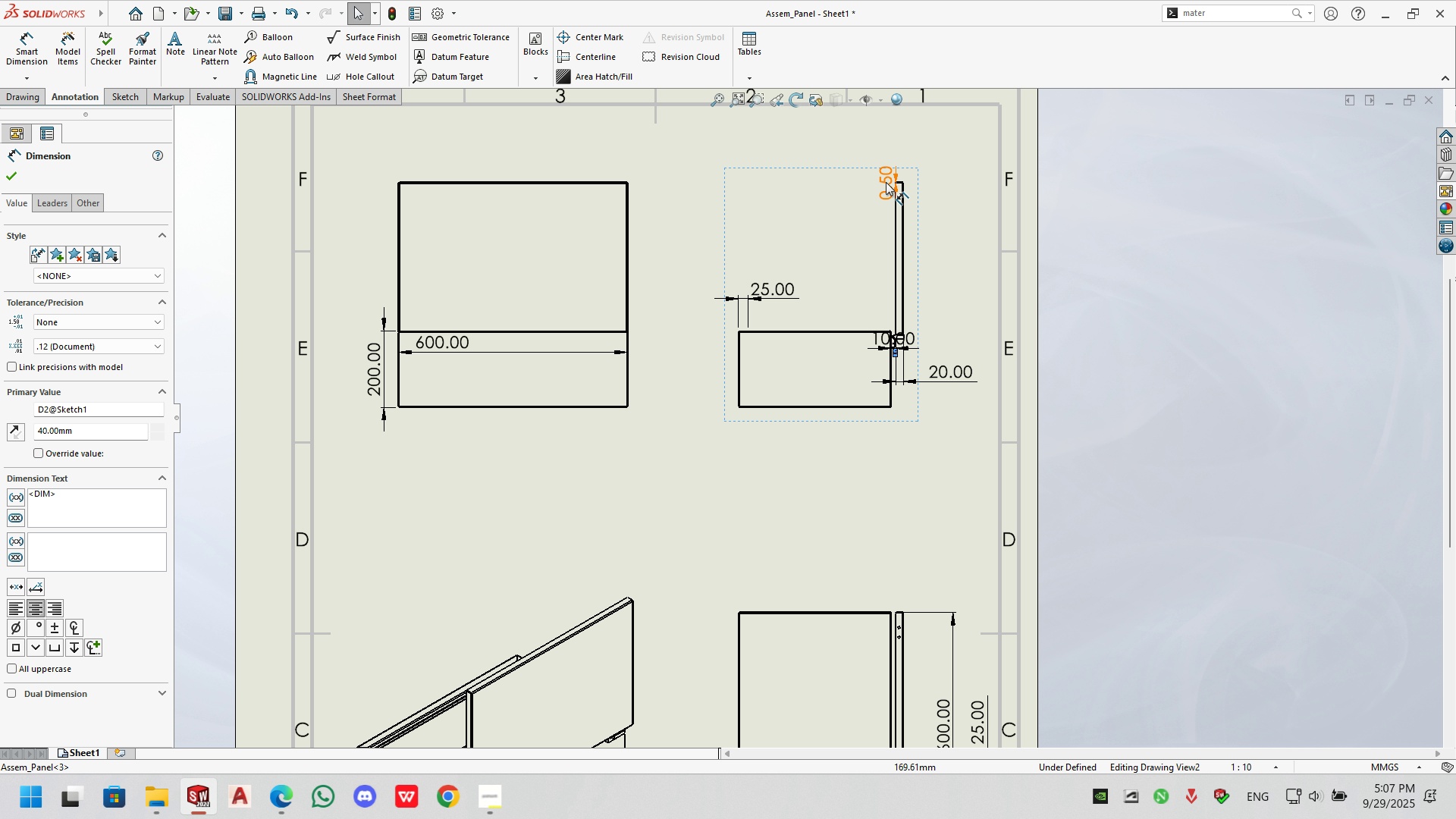 
left_click([890, 182])
 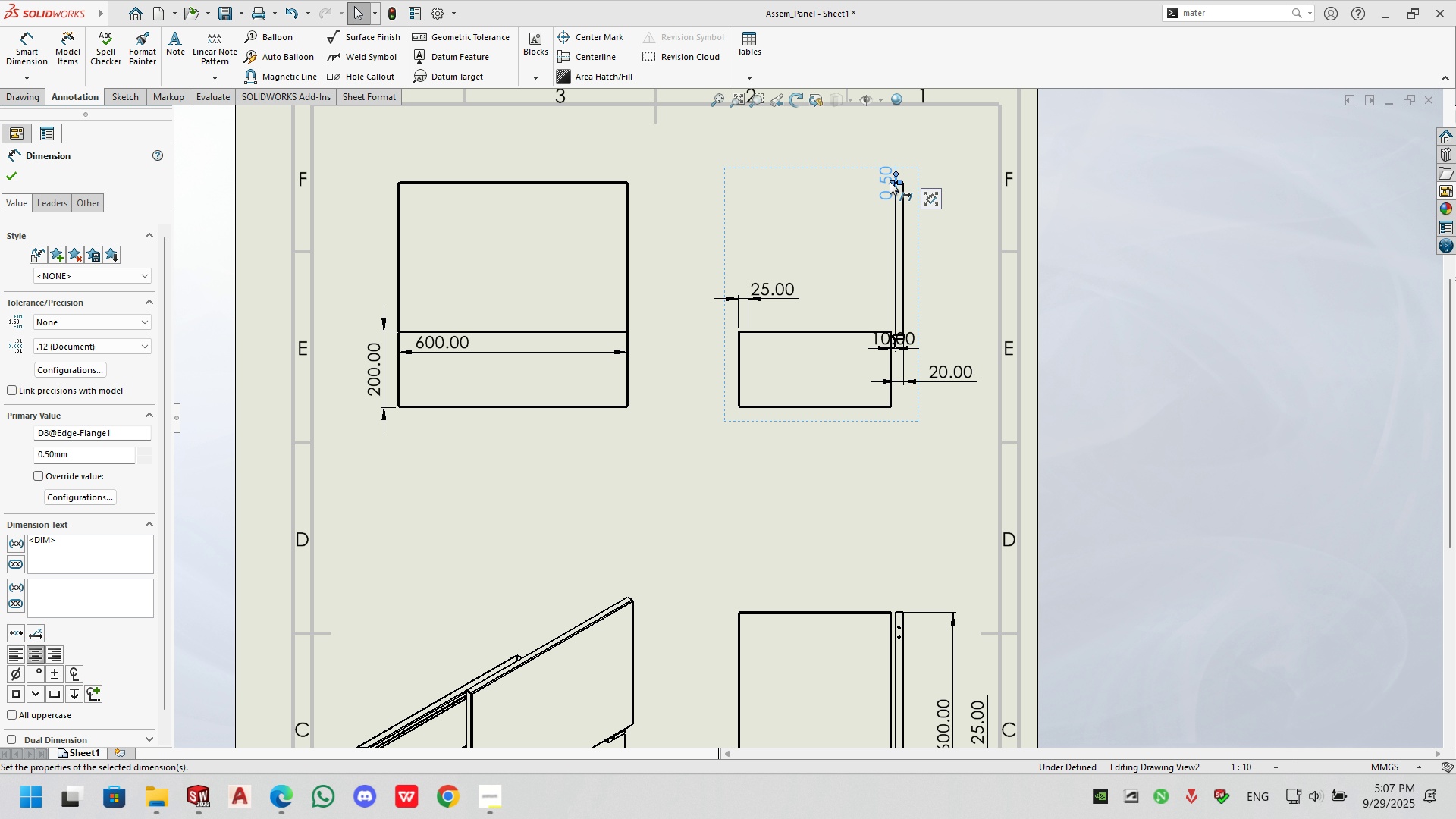 
key(Delete)
 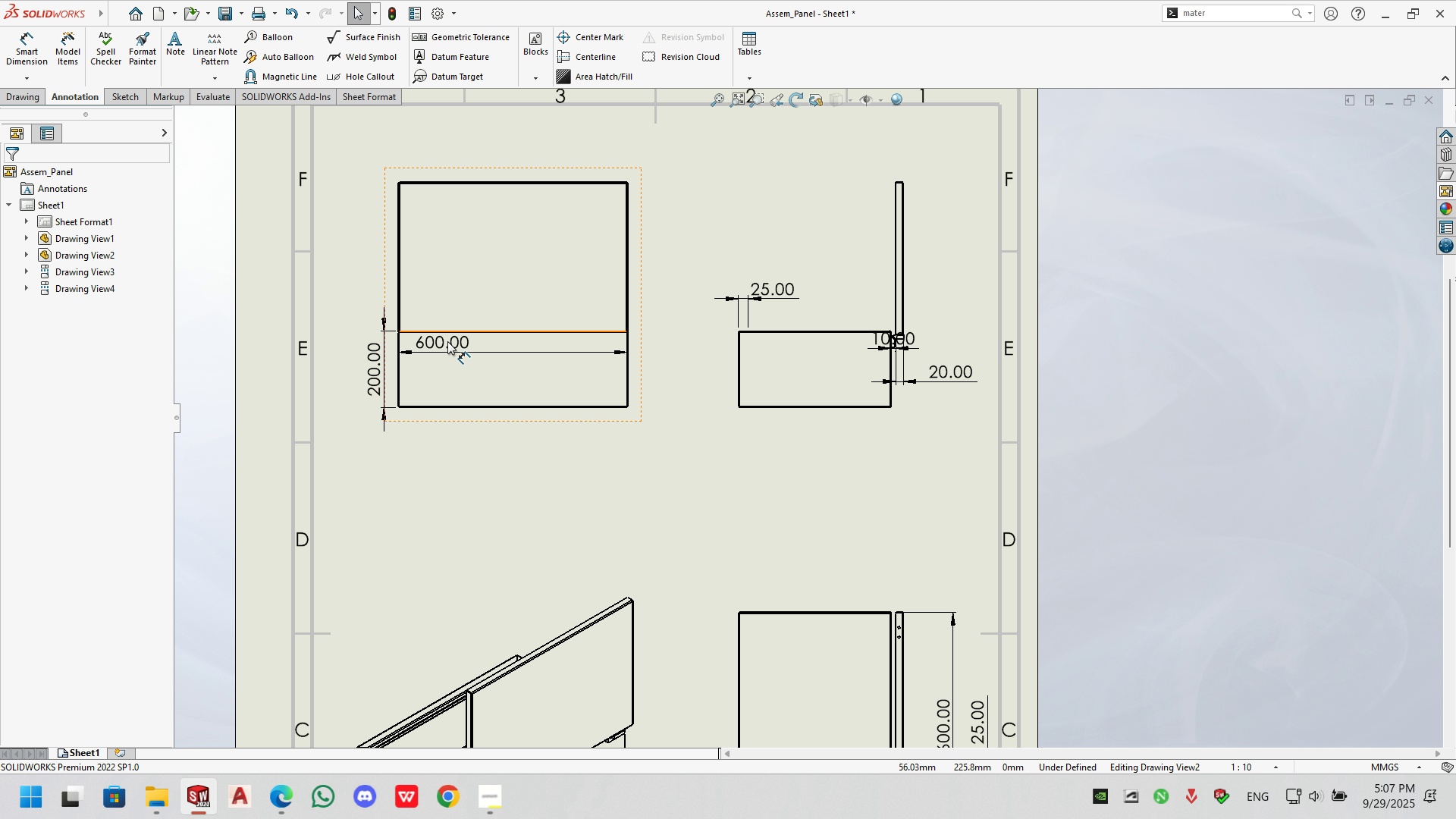 
left_click_drag(start_coordinate=[432, 338], to_coordinate=[489, 432])
 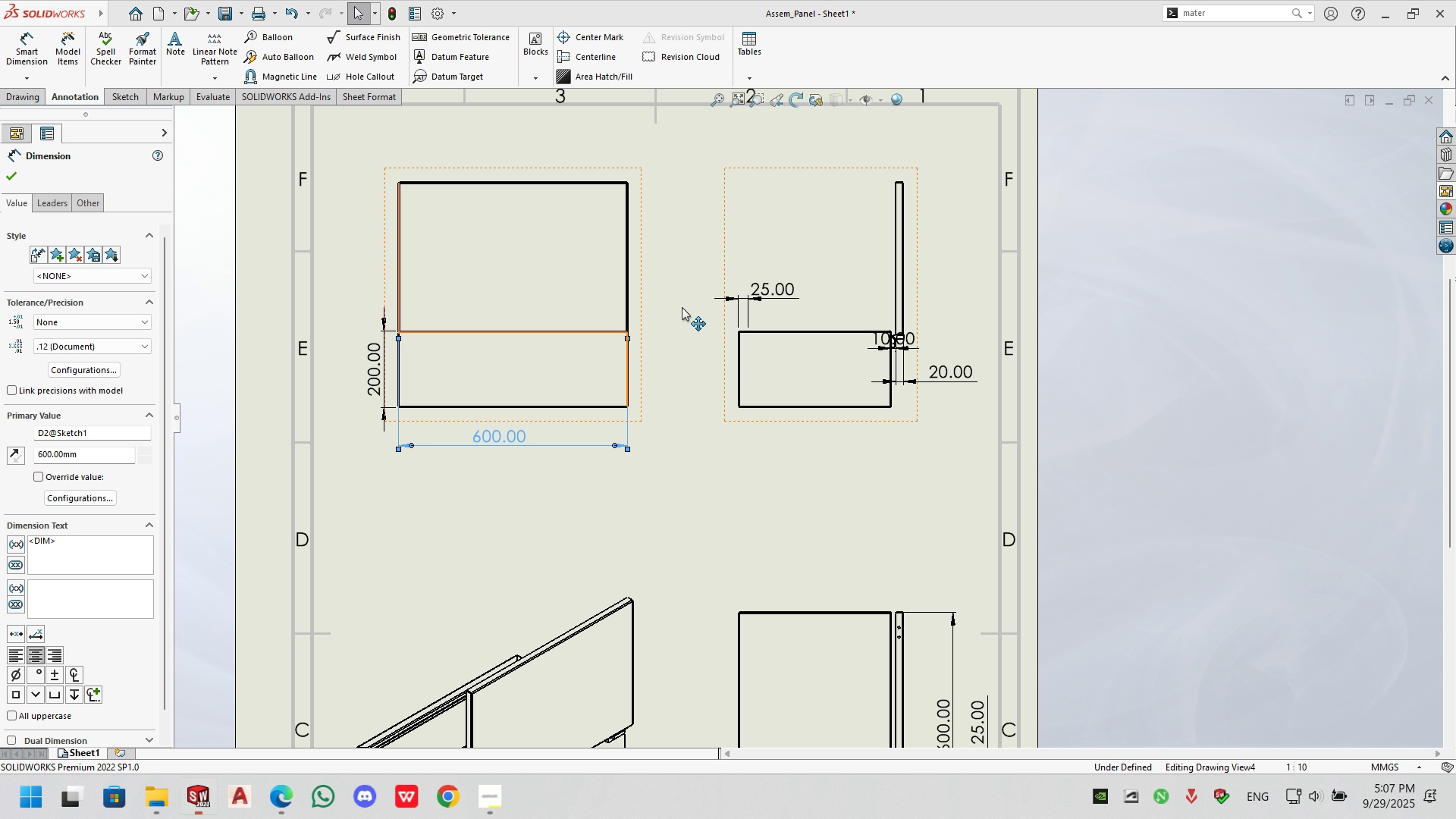 
left_click([687, 302])